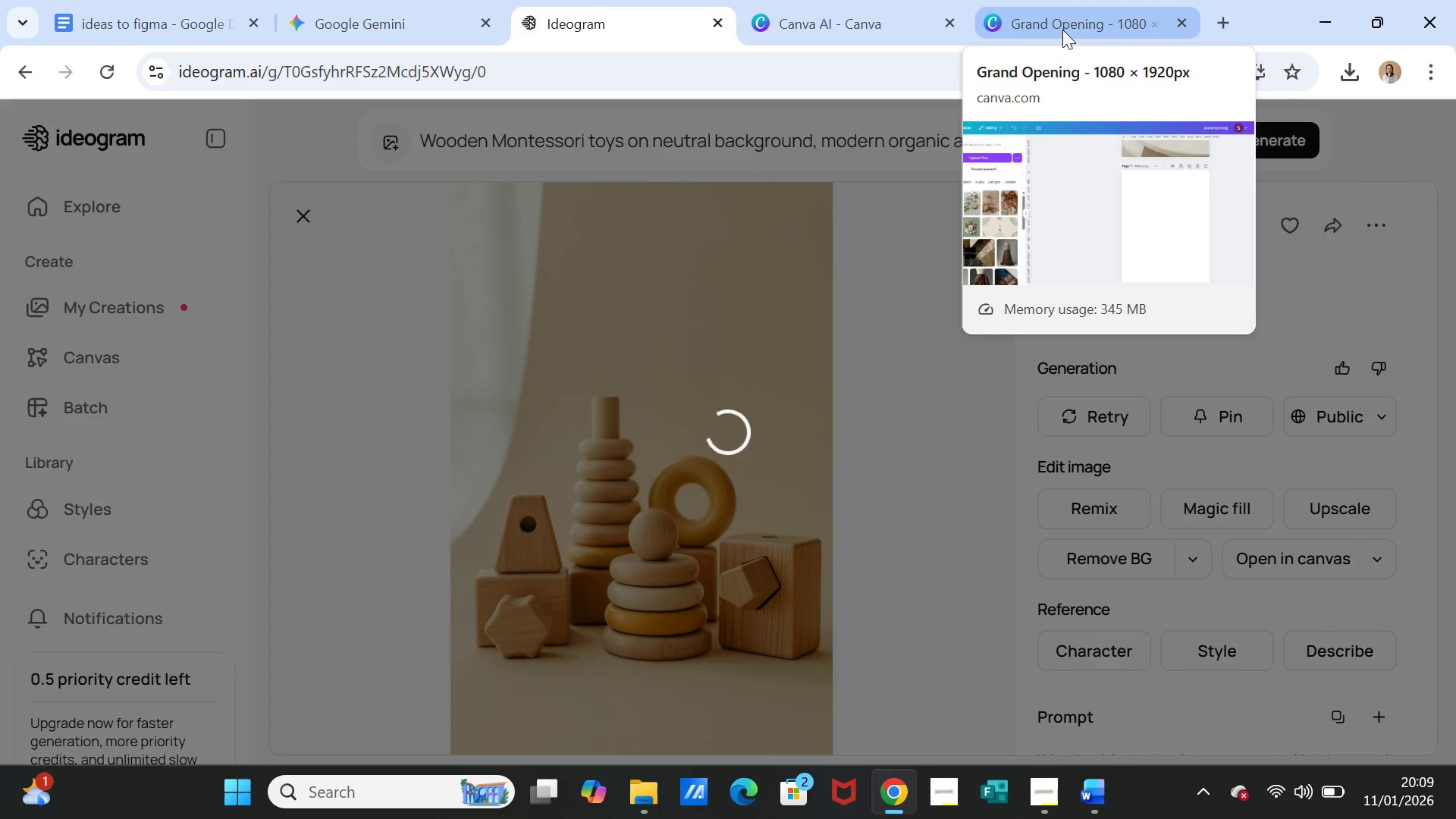 
wait(6.42)
 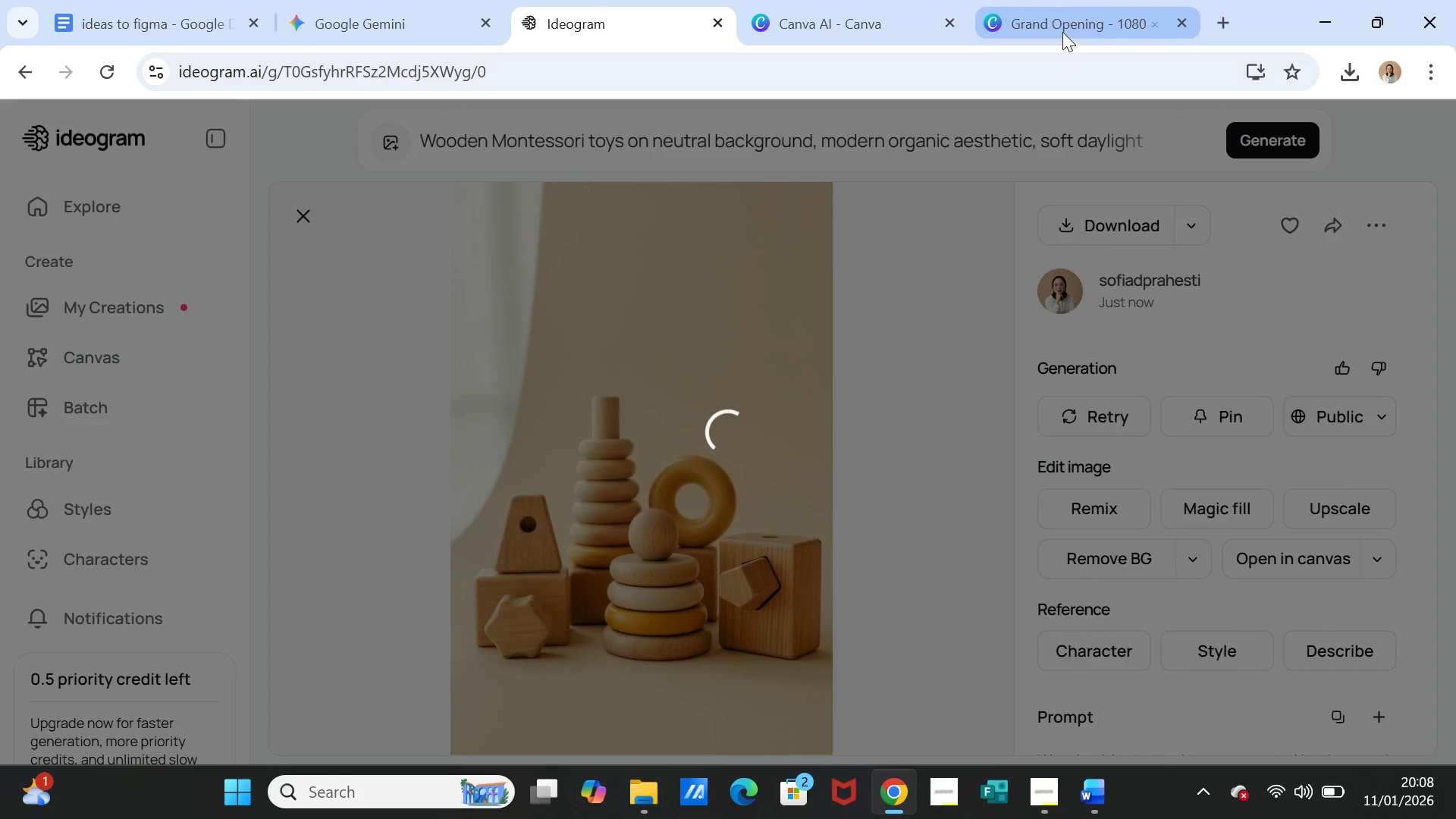 
left_click([1062, 30])
 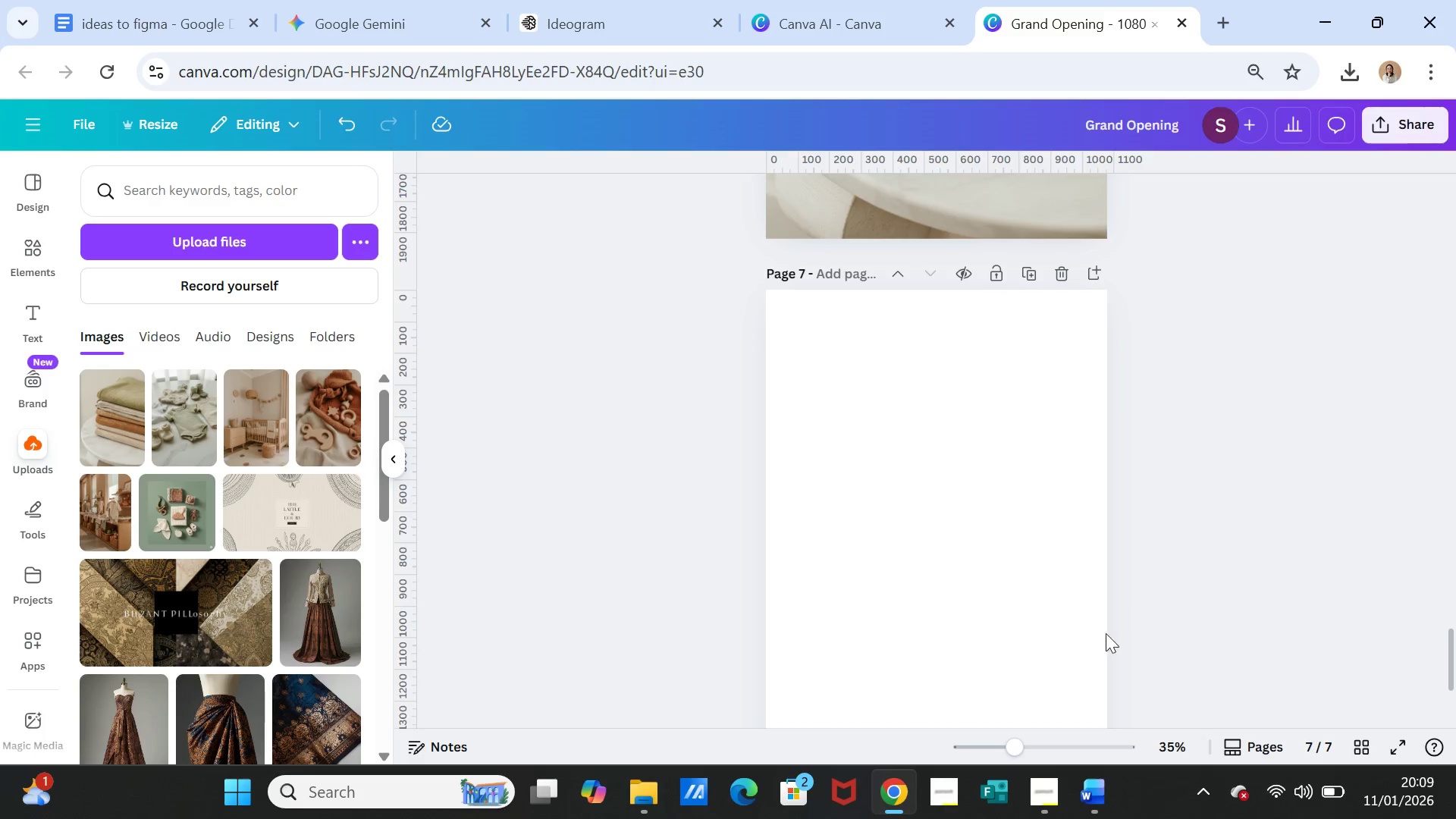 
left_click([1040, 779])